 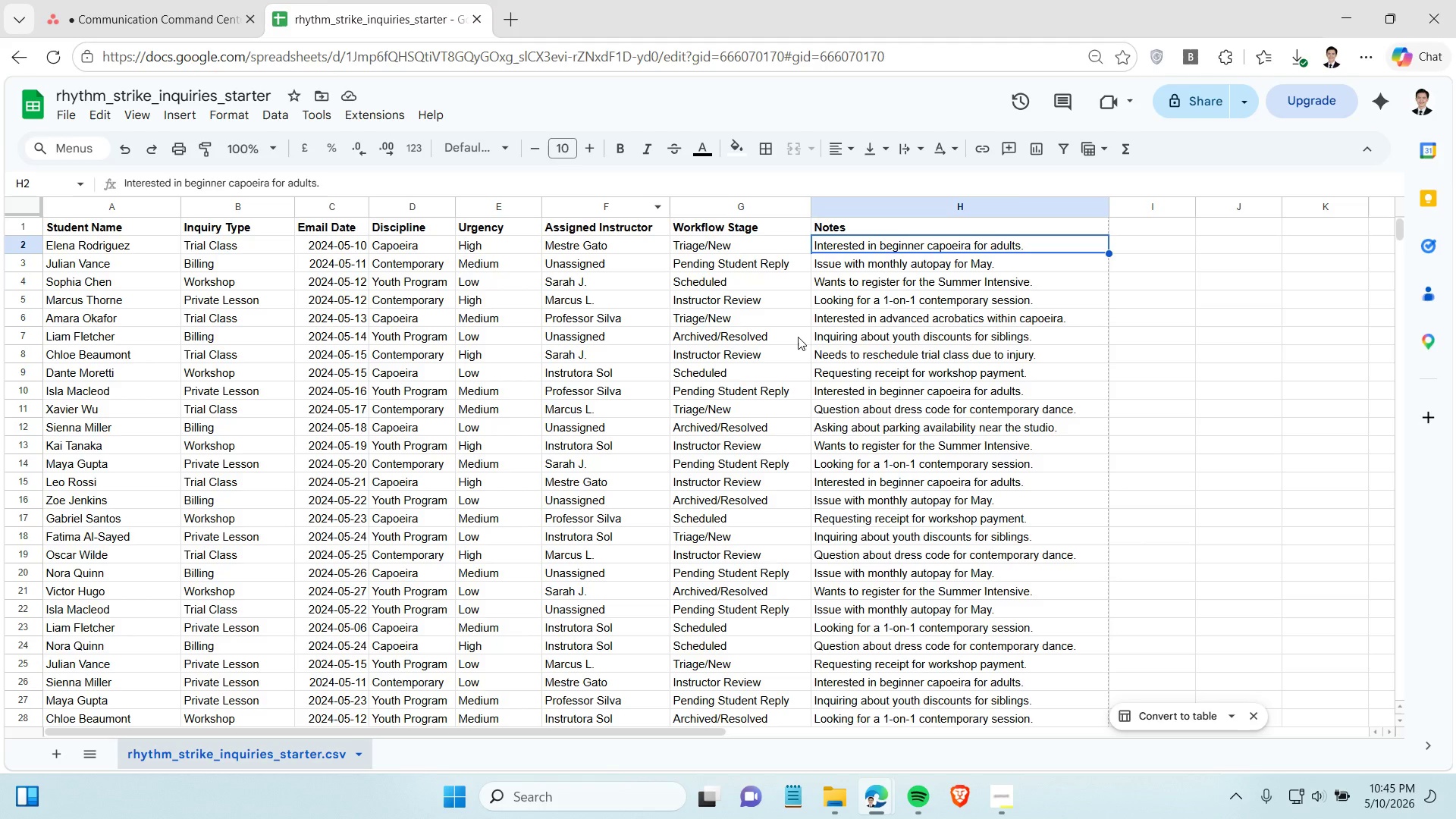 
key(Control+F)
 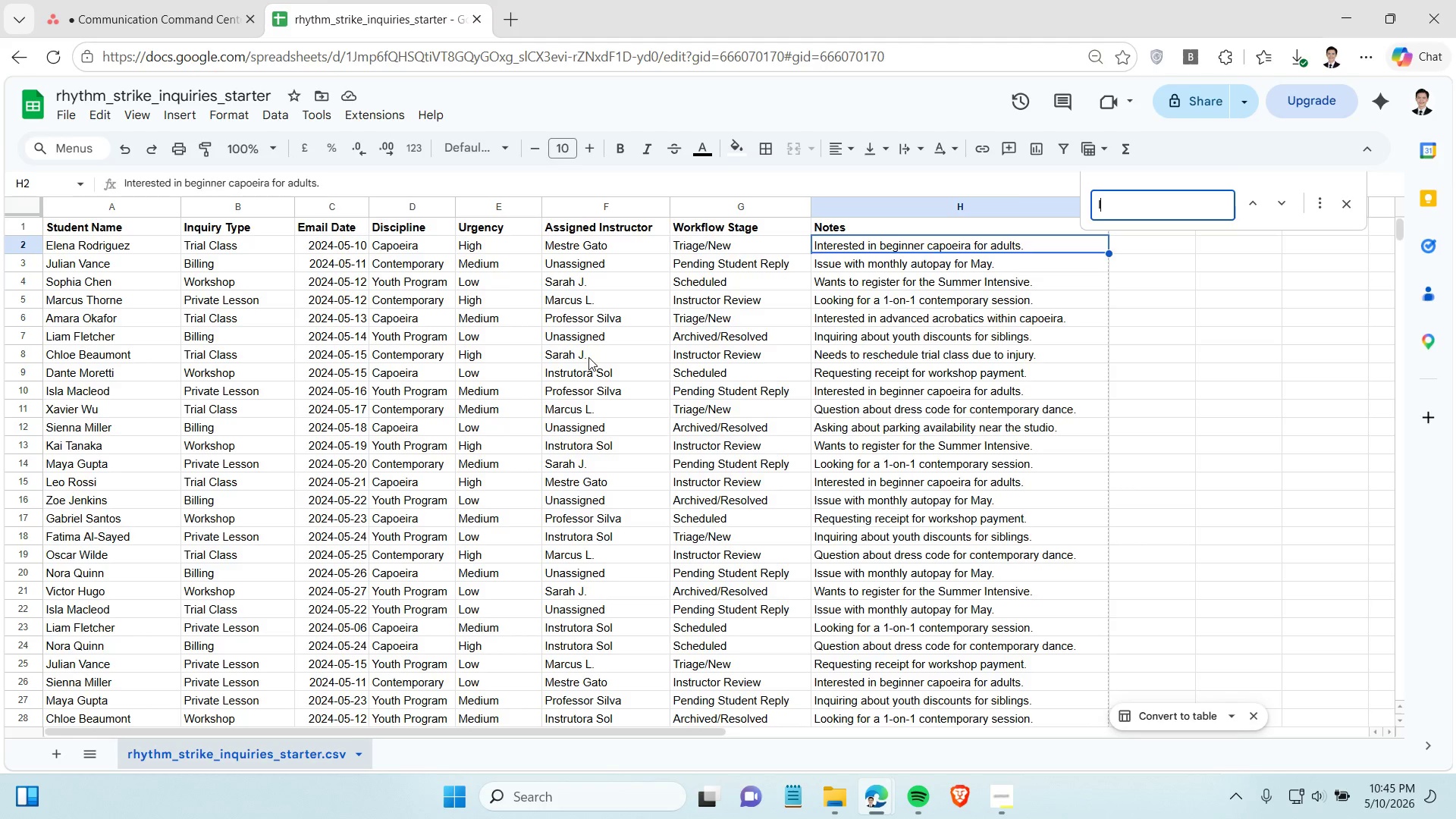 
type(INQUIR)
 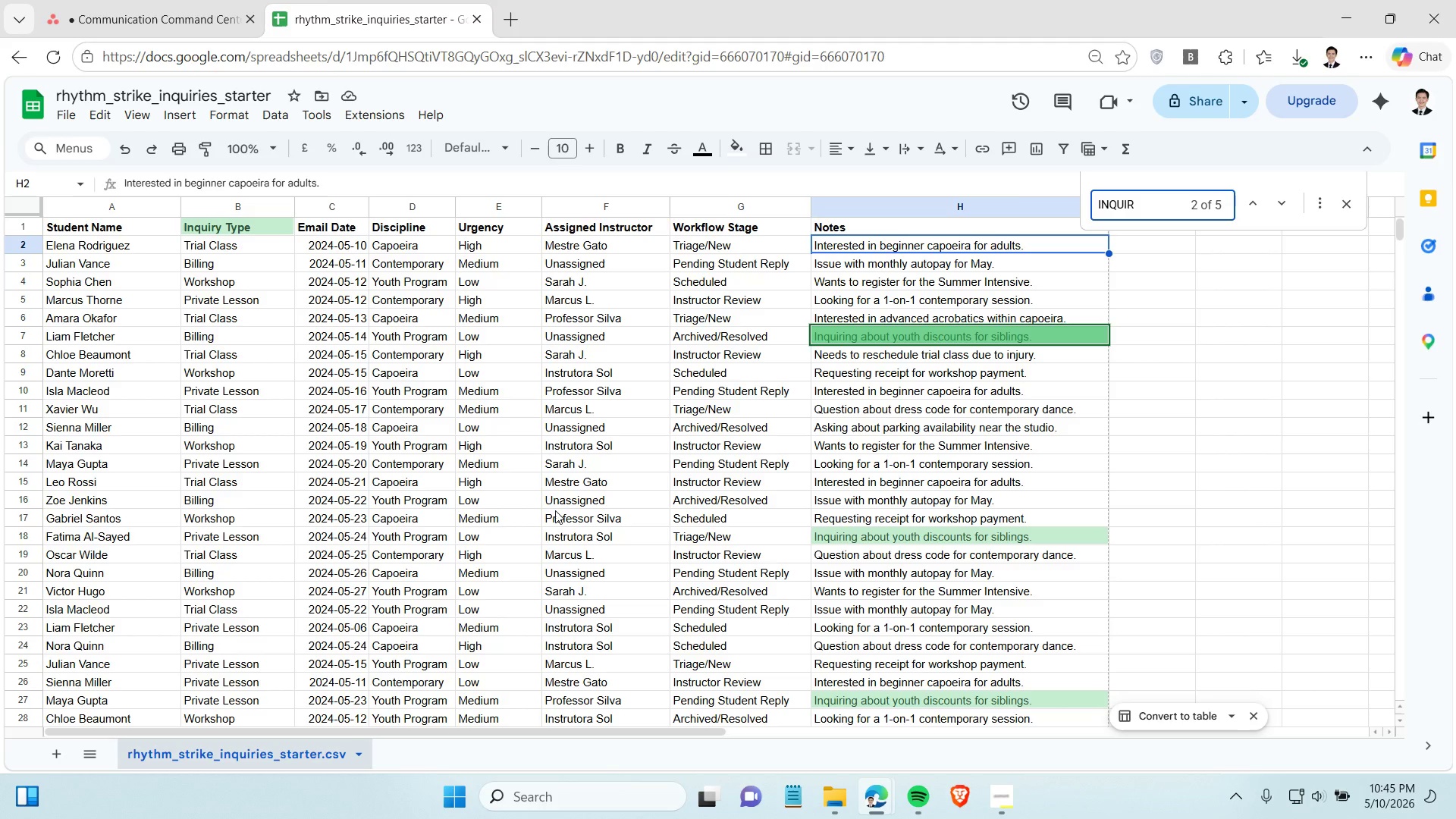 
wait(7.53)
 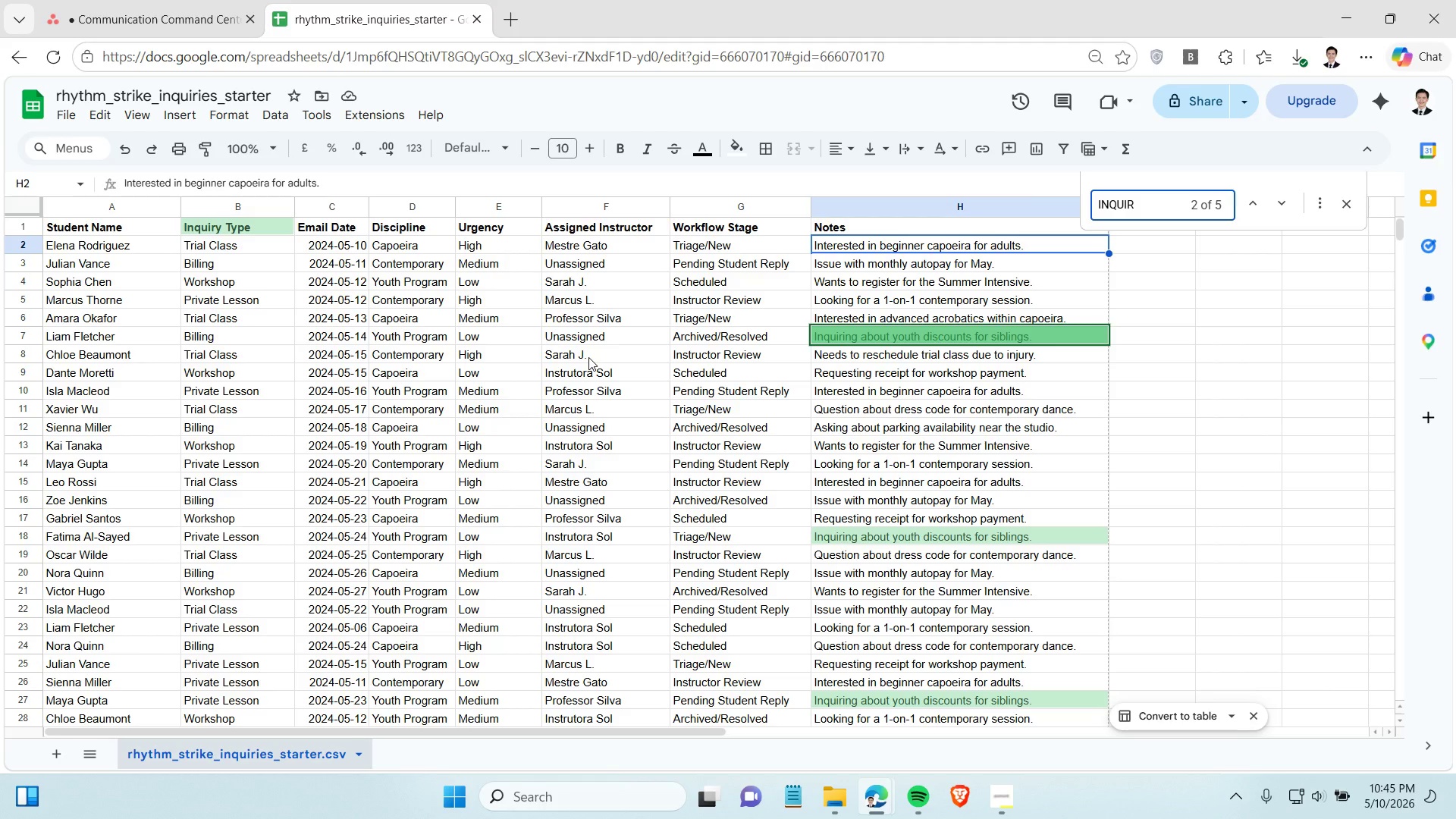 
left_click([160, 12])
 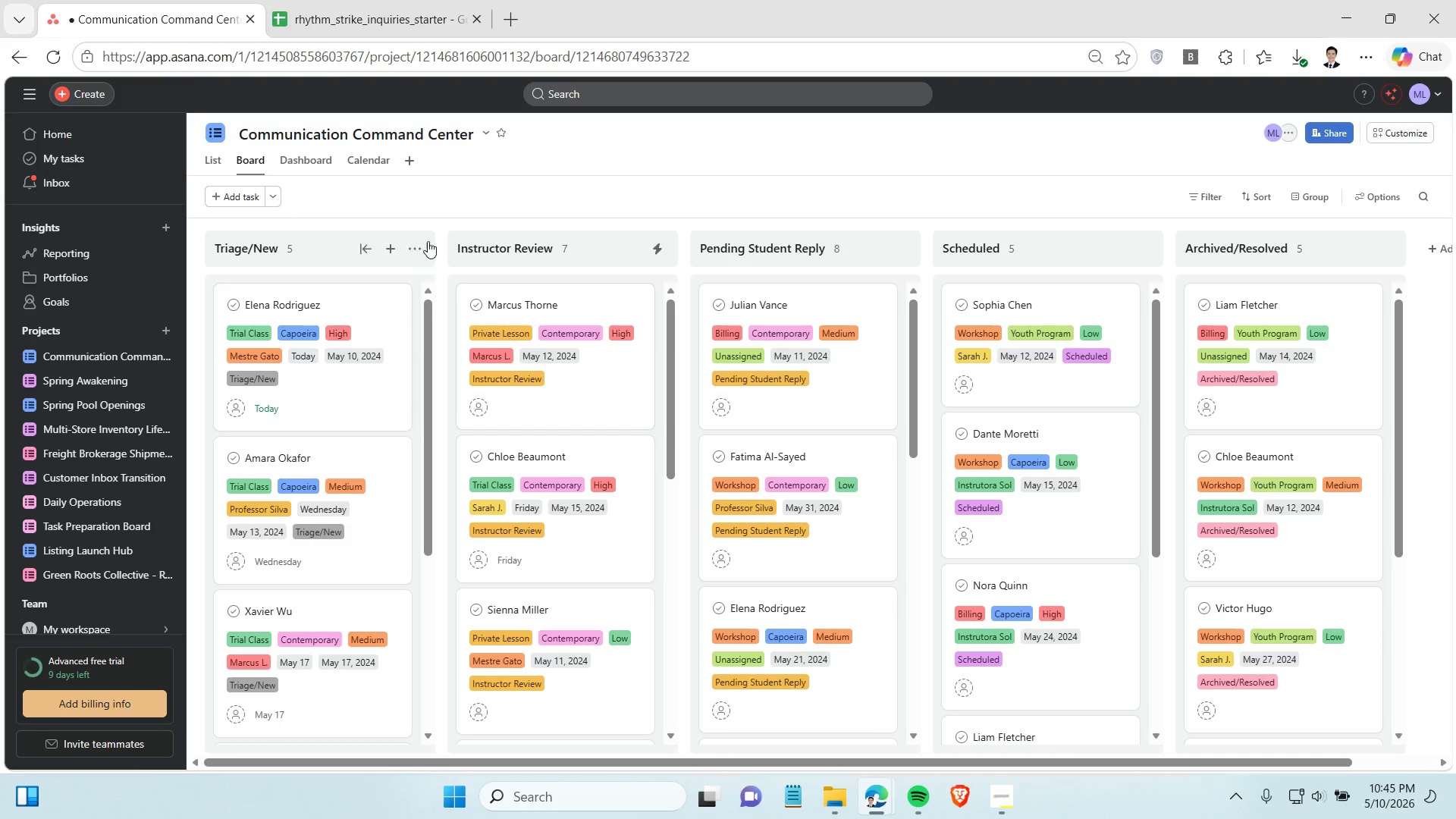 
left_click([370, 163])
 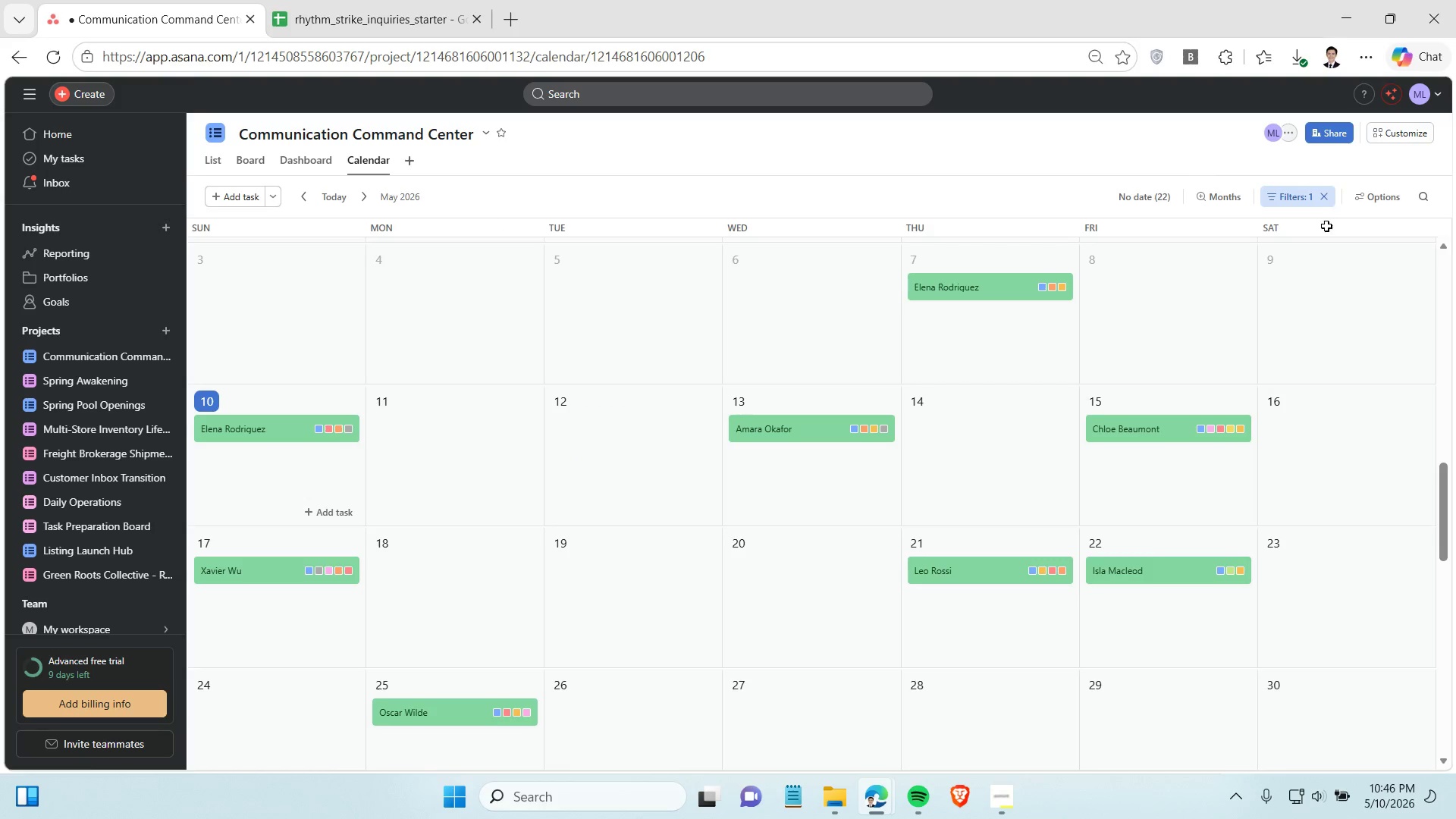 
left_click([1287, 193])
 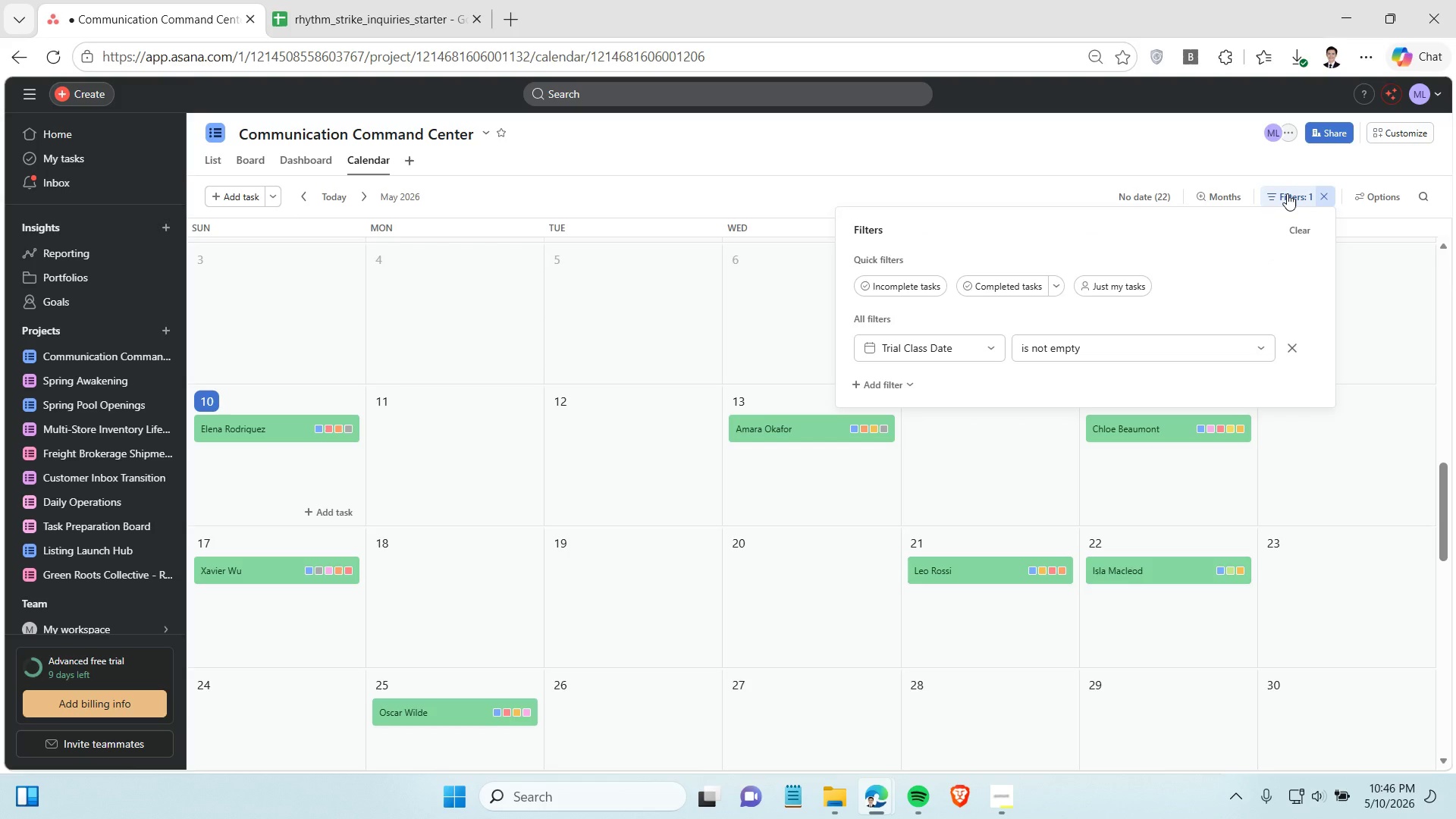 
wait(5.34)
 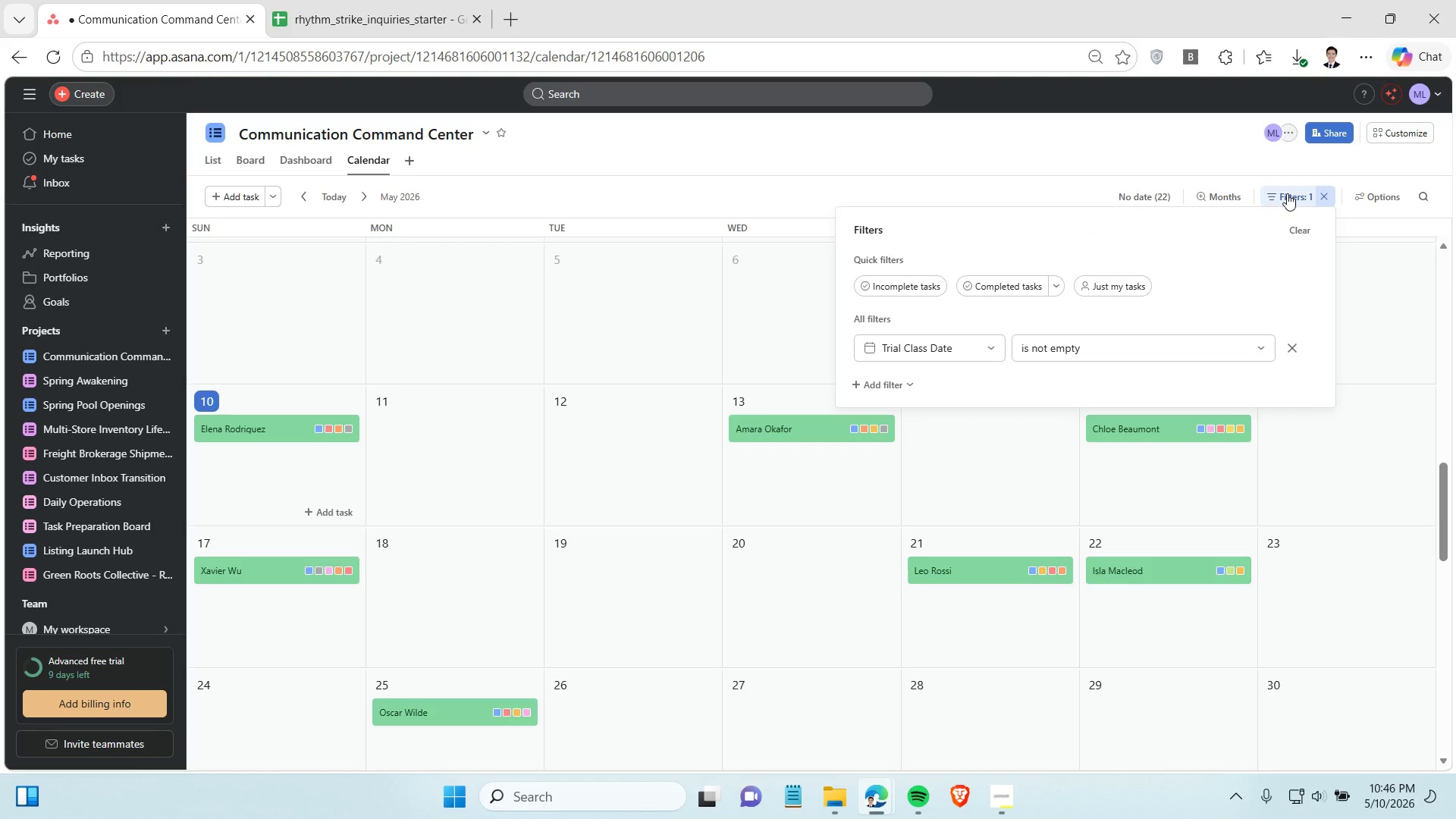 
scroll: coordinate [962, 701], scroll_direction: up, amount: 1.0
 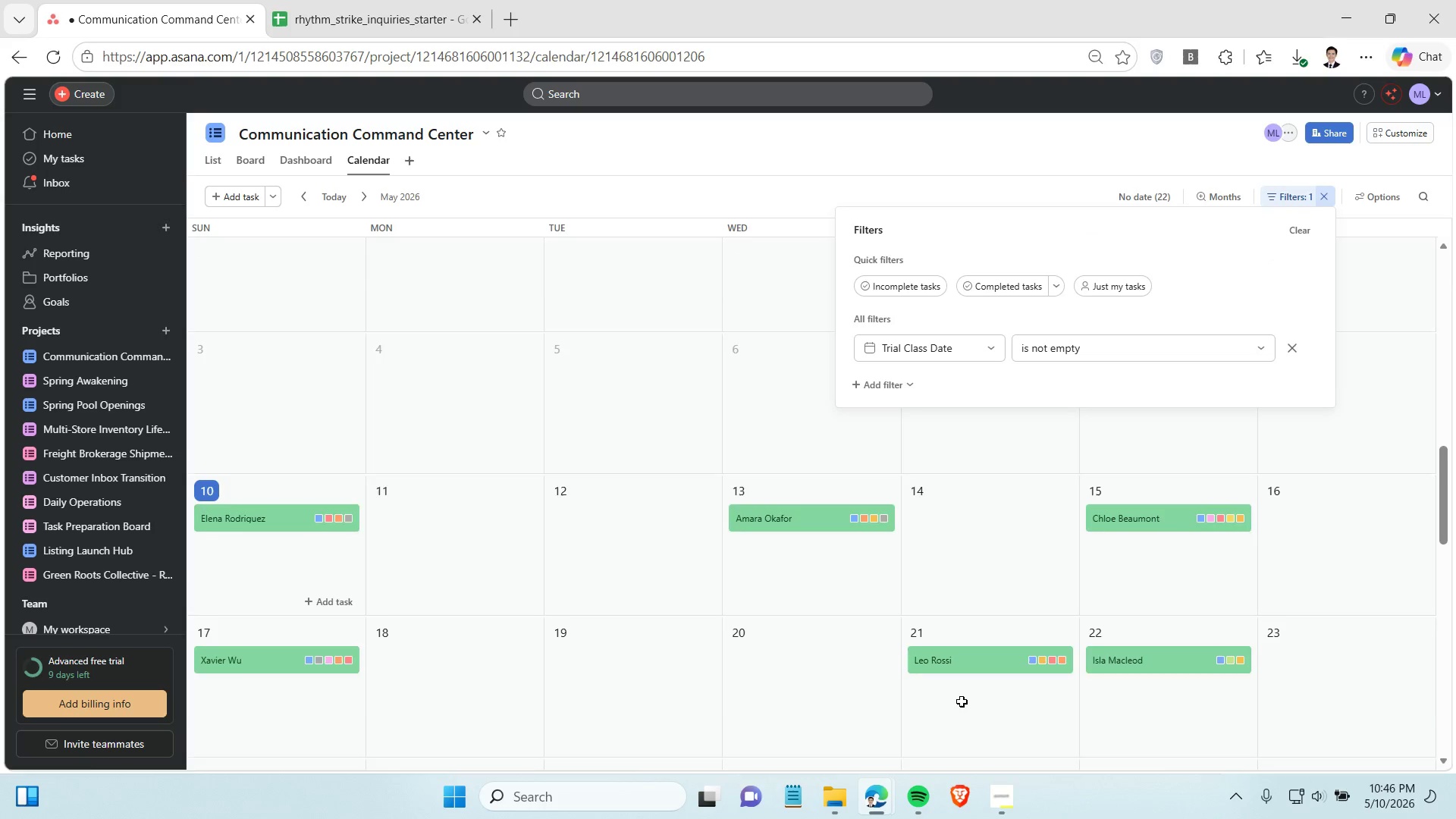 
scroll: coordinate [962, 701], scroll_direction: down, amount: 1.0
 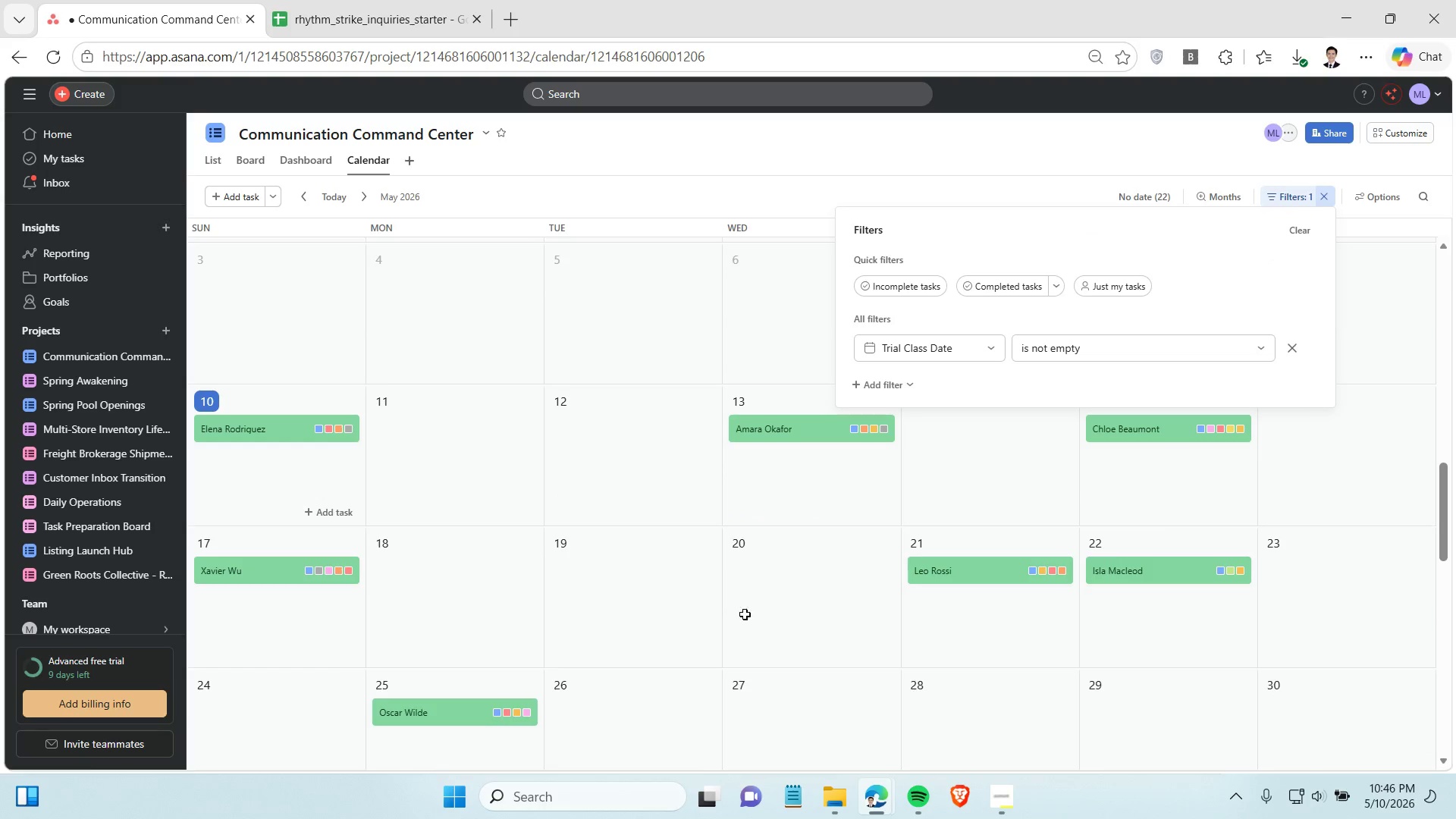 
left_click([1009, 810])